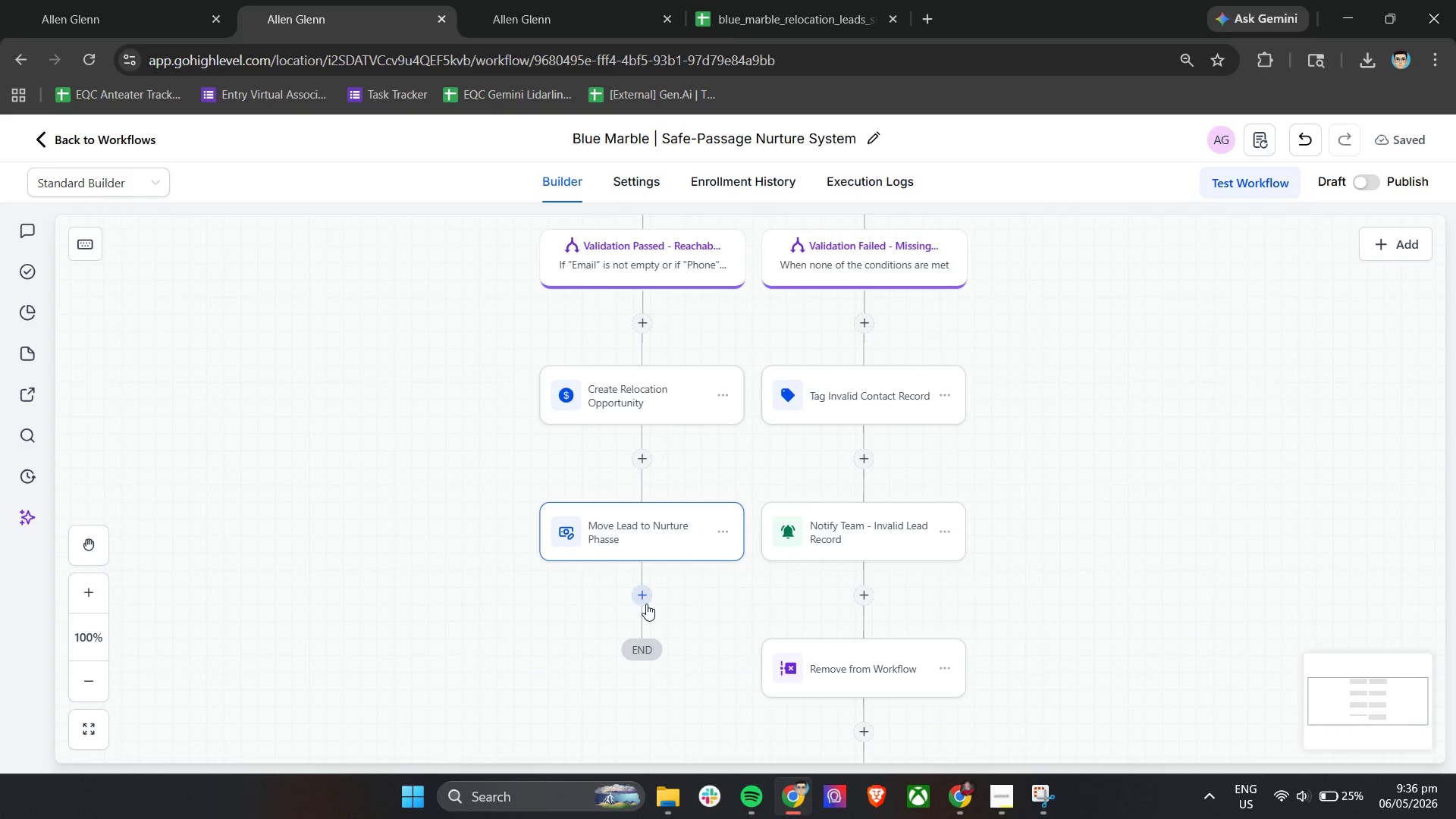 
left_click([645, 595])
 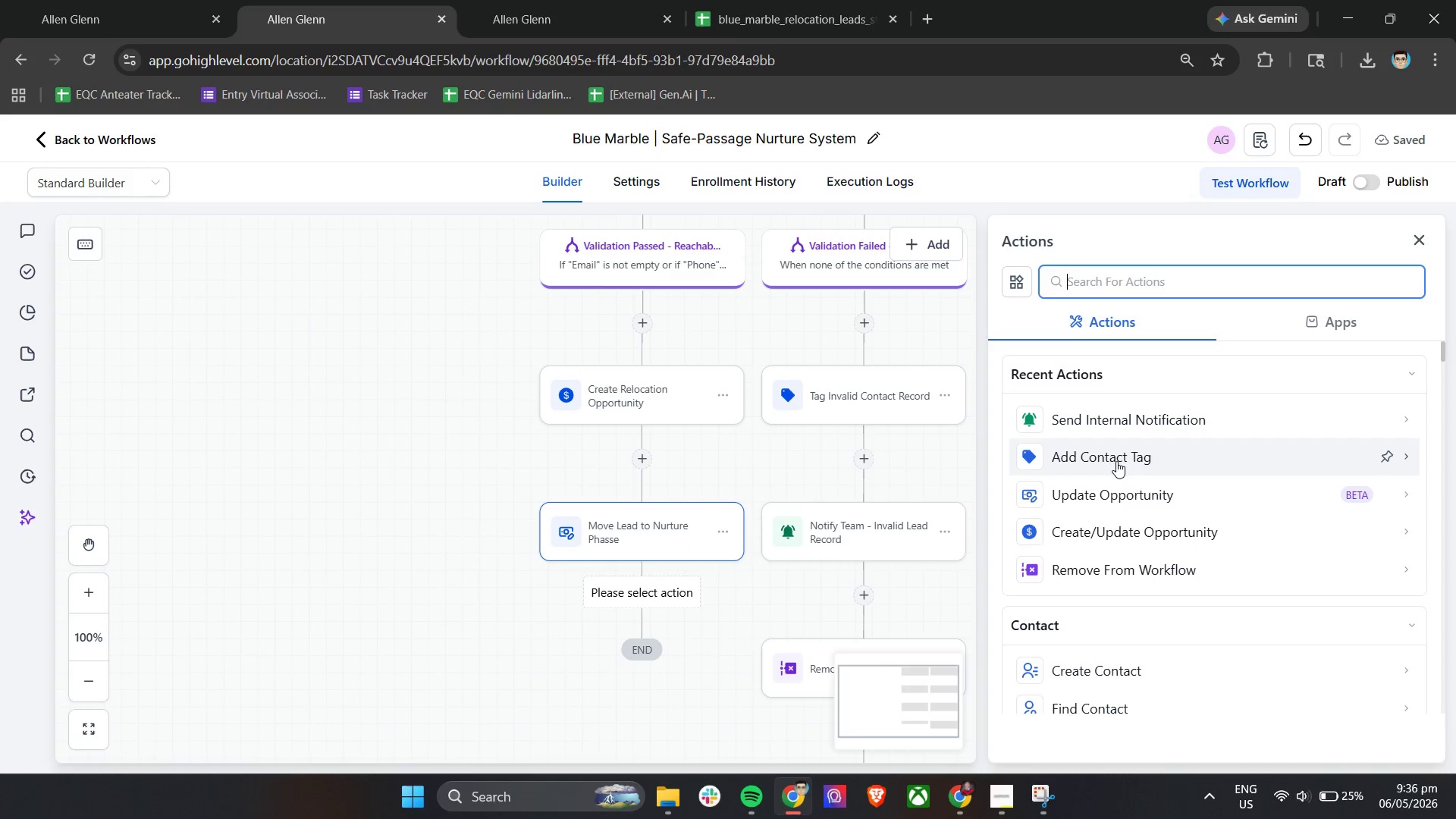 
left_click([1103, 460])
 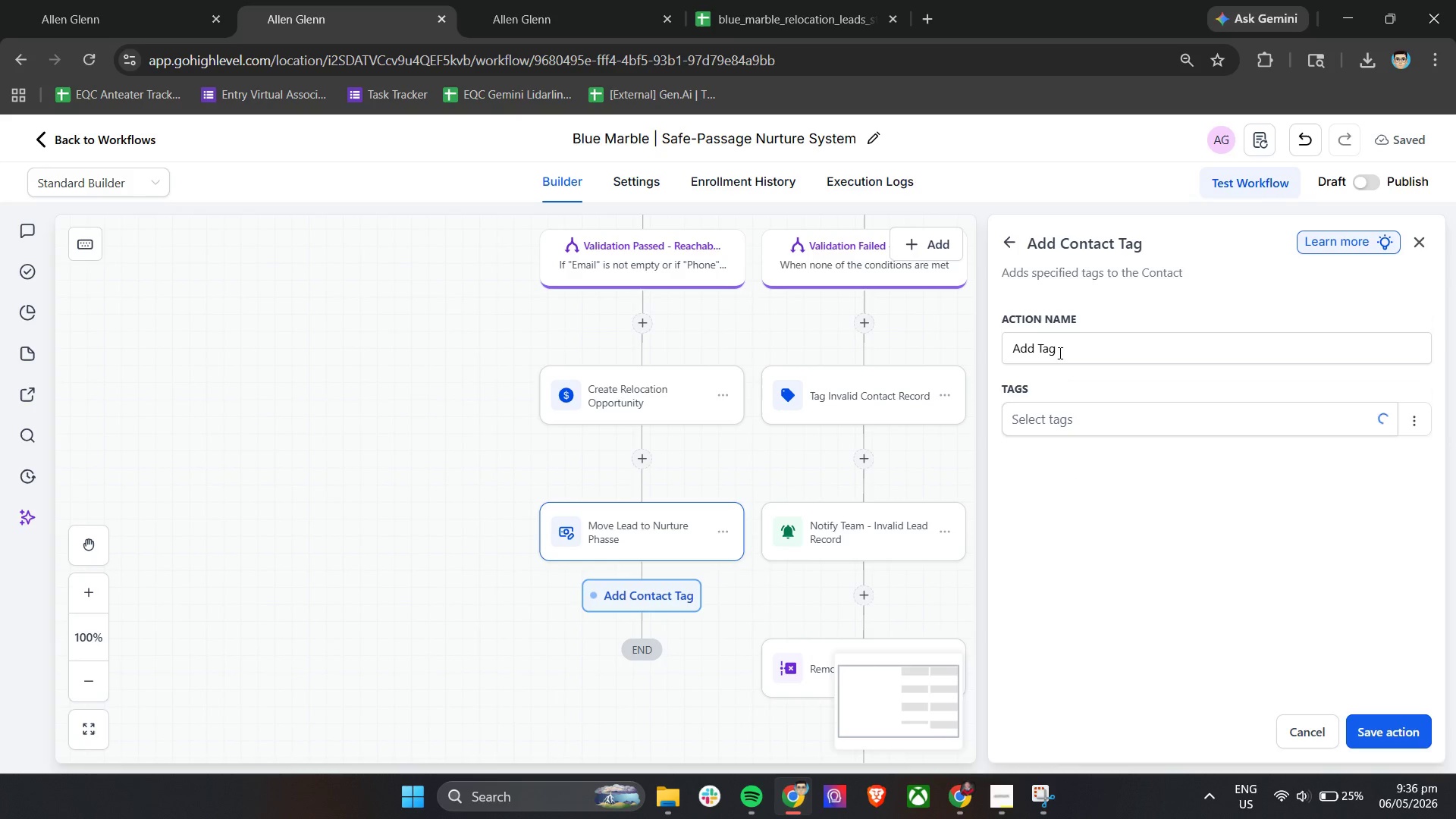 
double_click([1086, 350])
 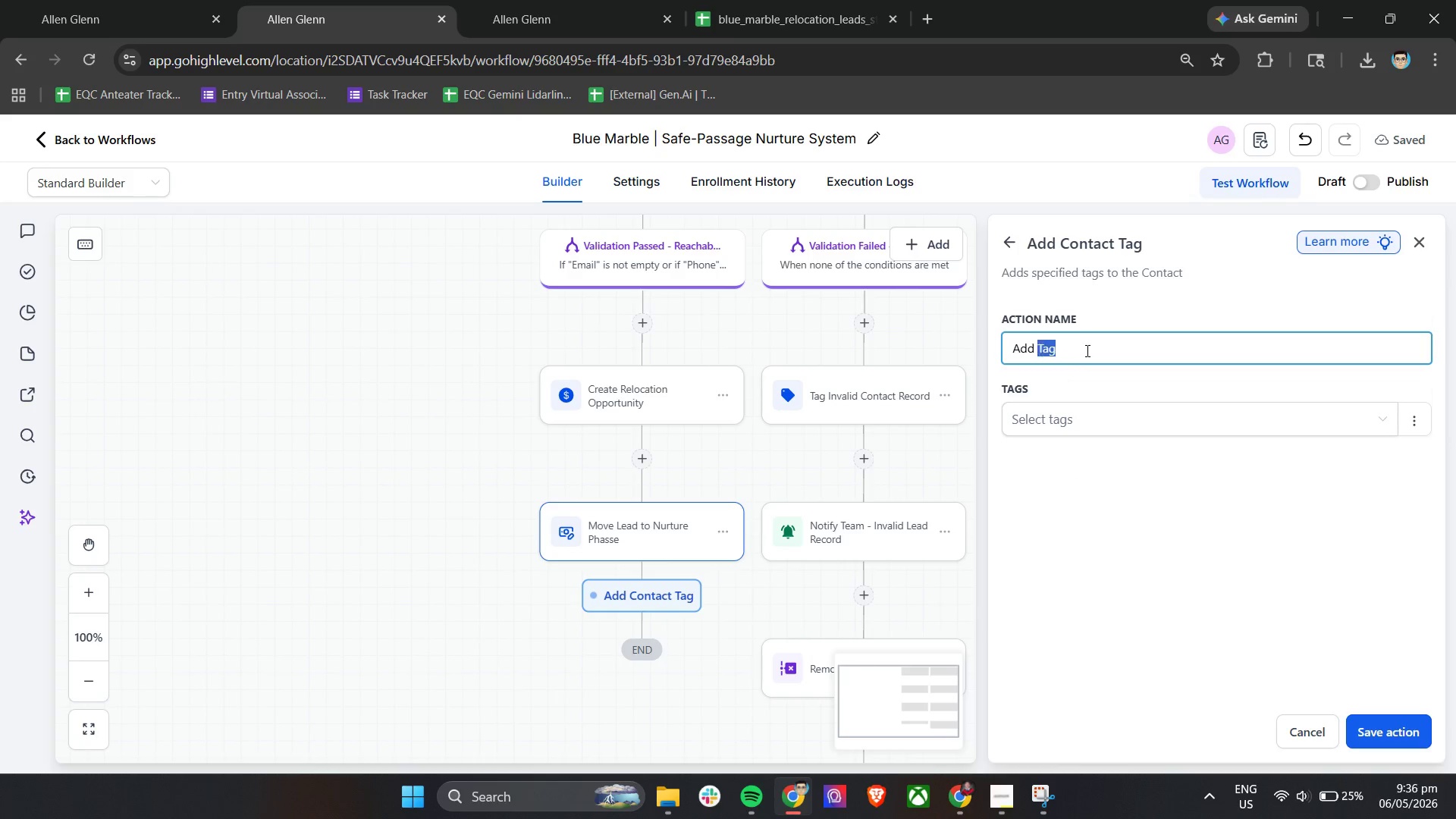 
triple_click([1086, 350])
 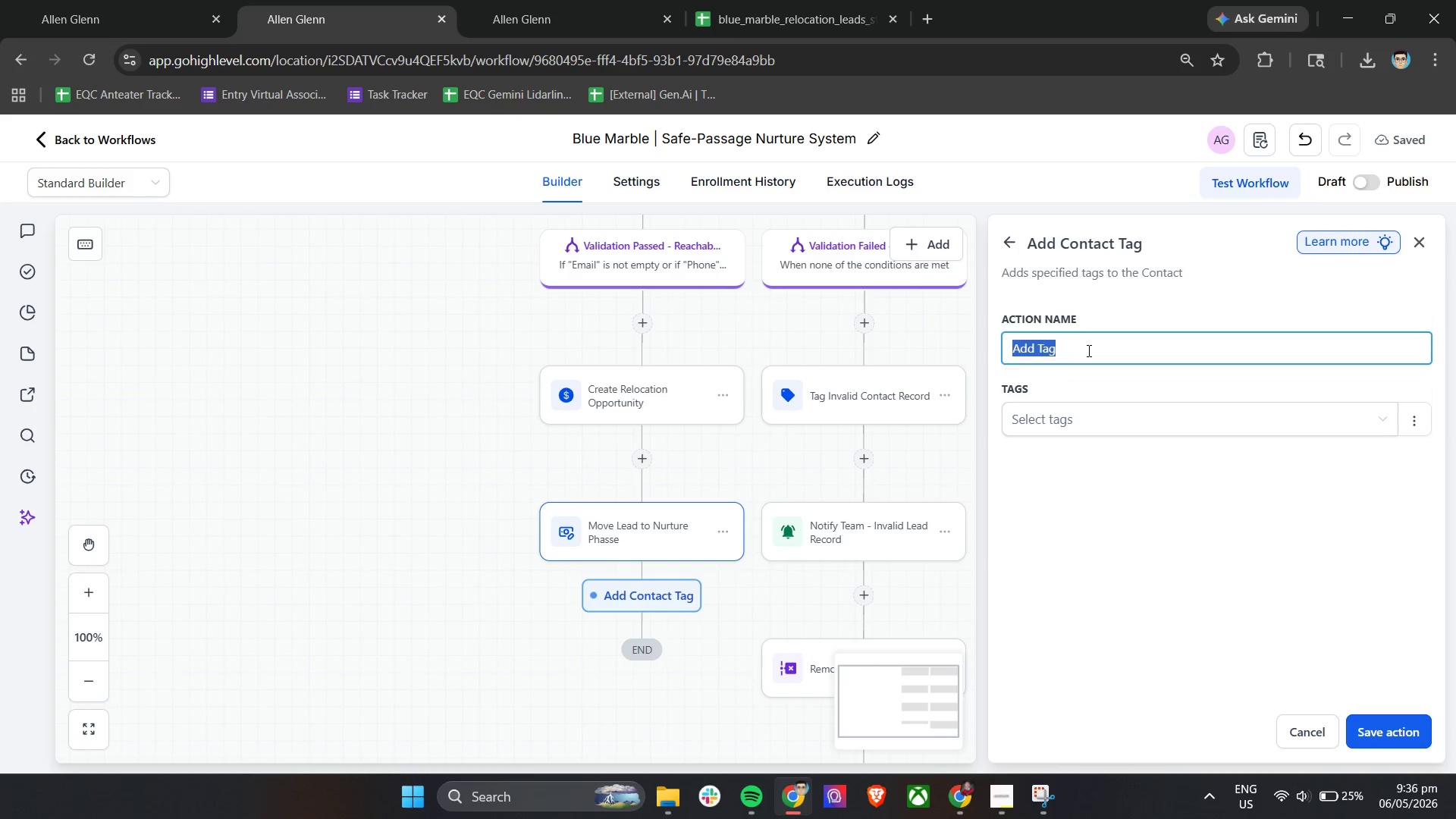 
type(Tag Lead - Active Nurture Sequence)
 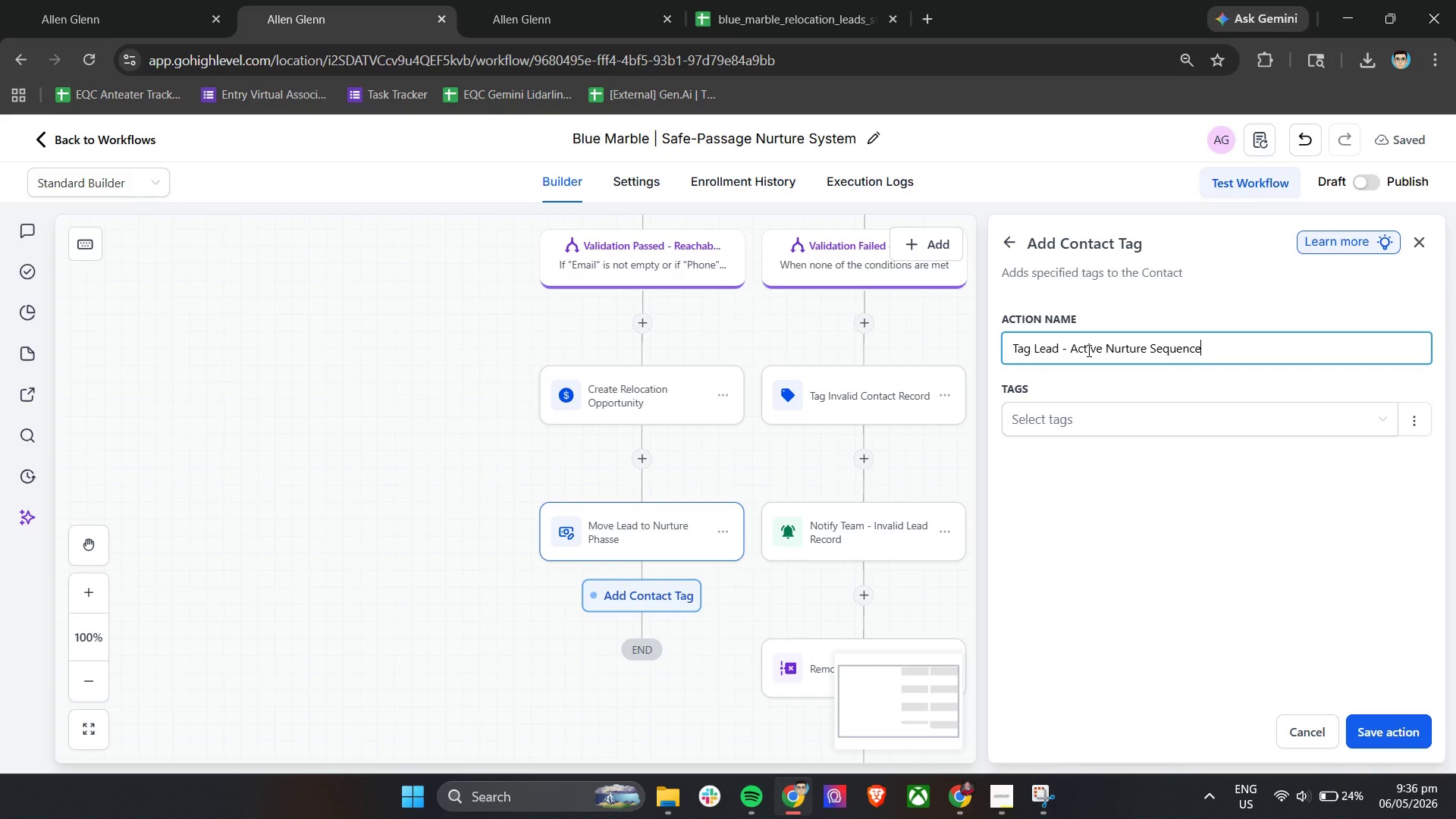 